 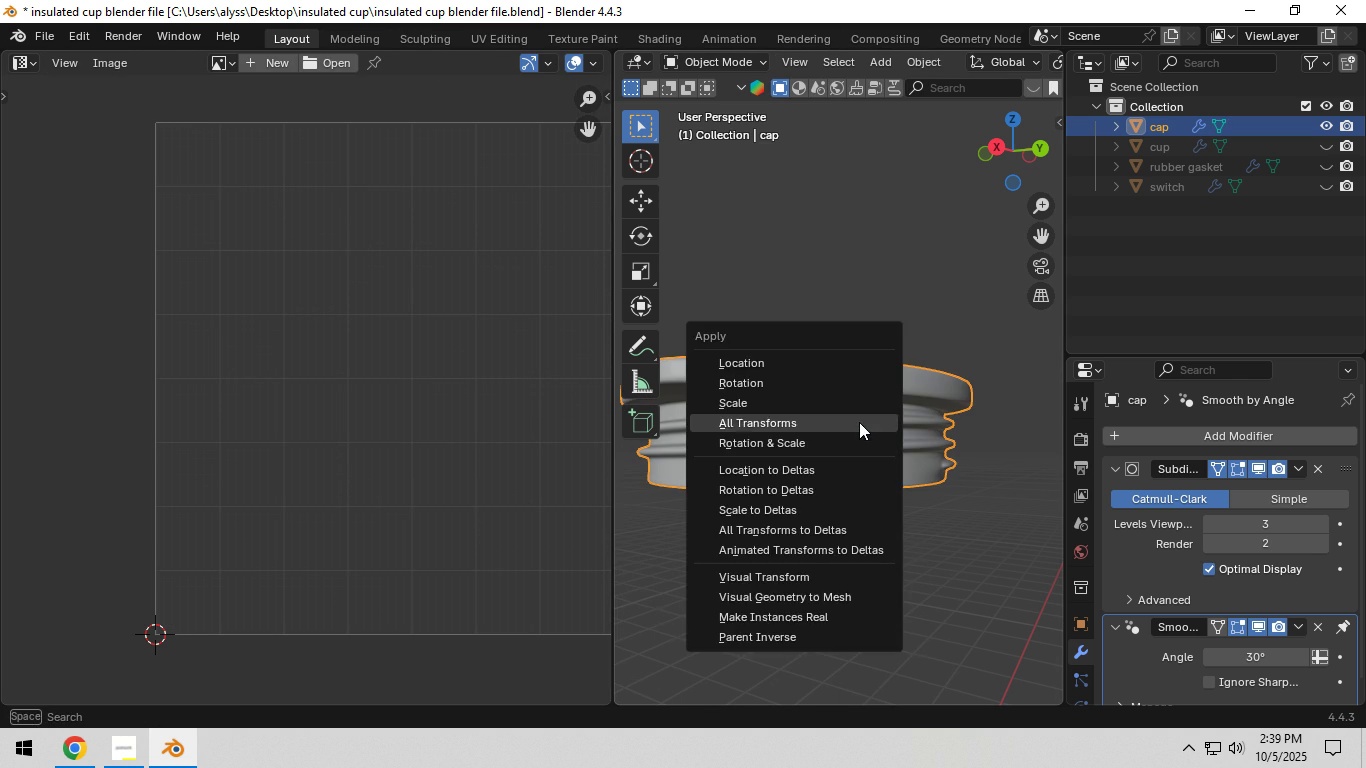 
left_click([859, 422])
 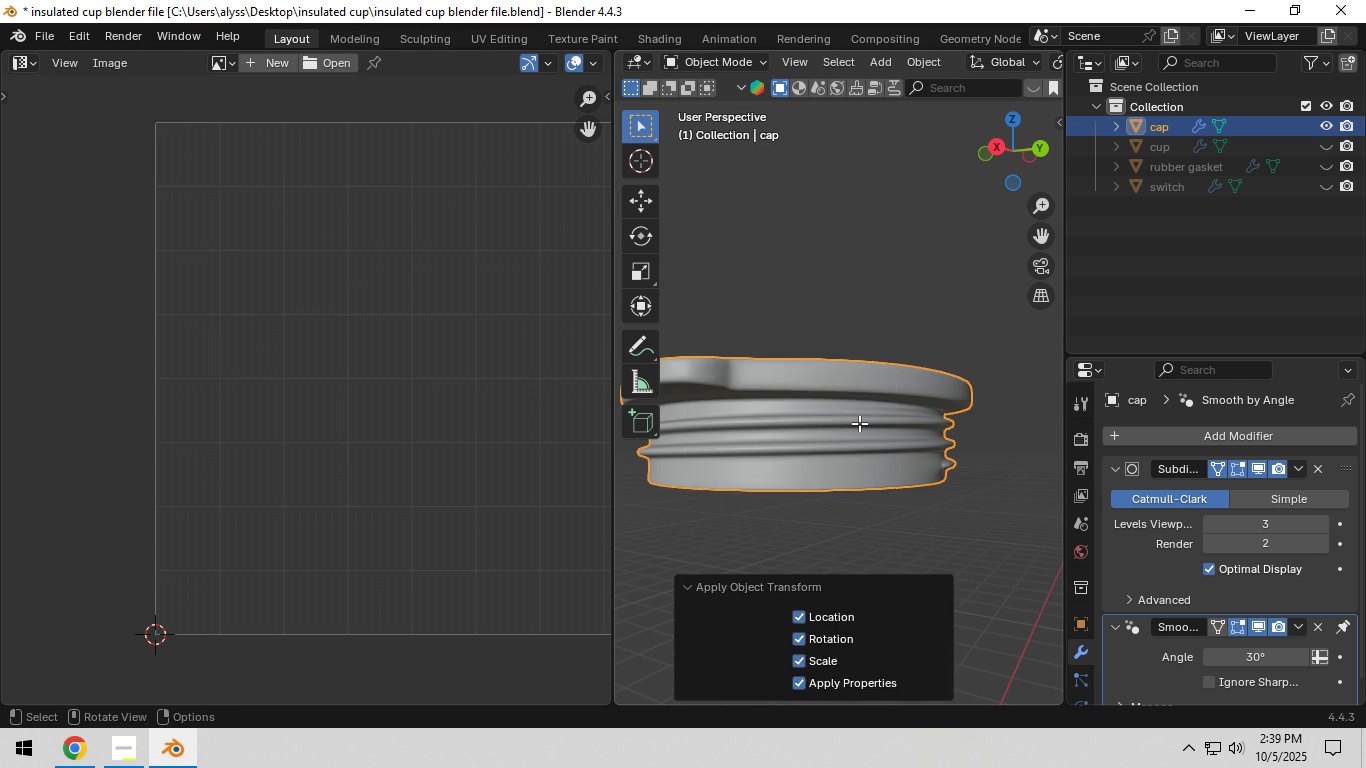 
key(Tab)
 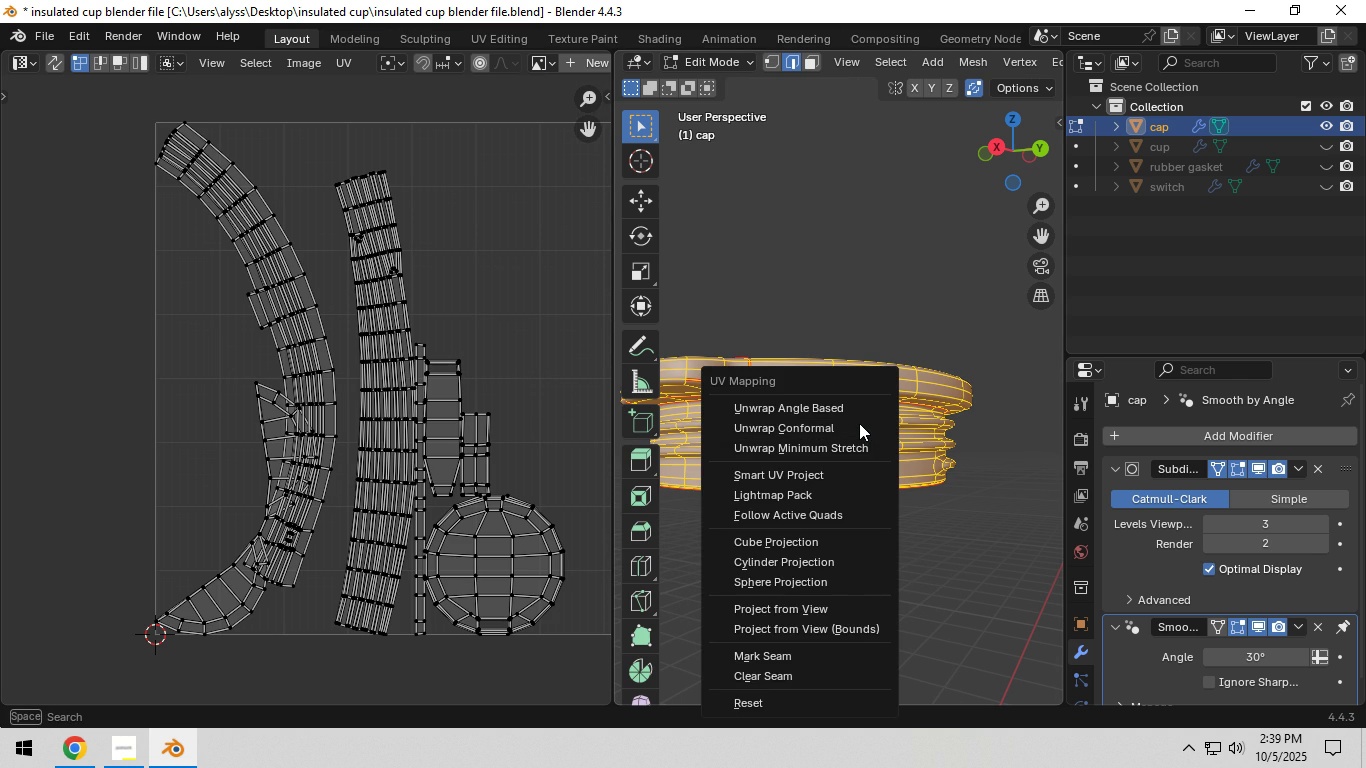 
key(U)
 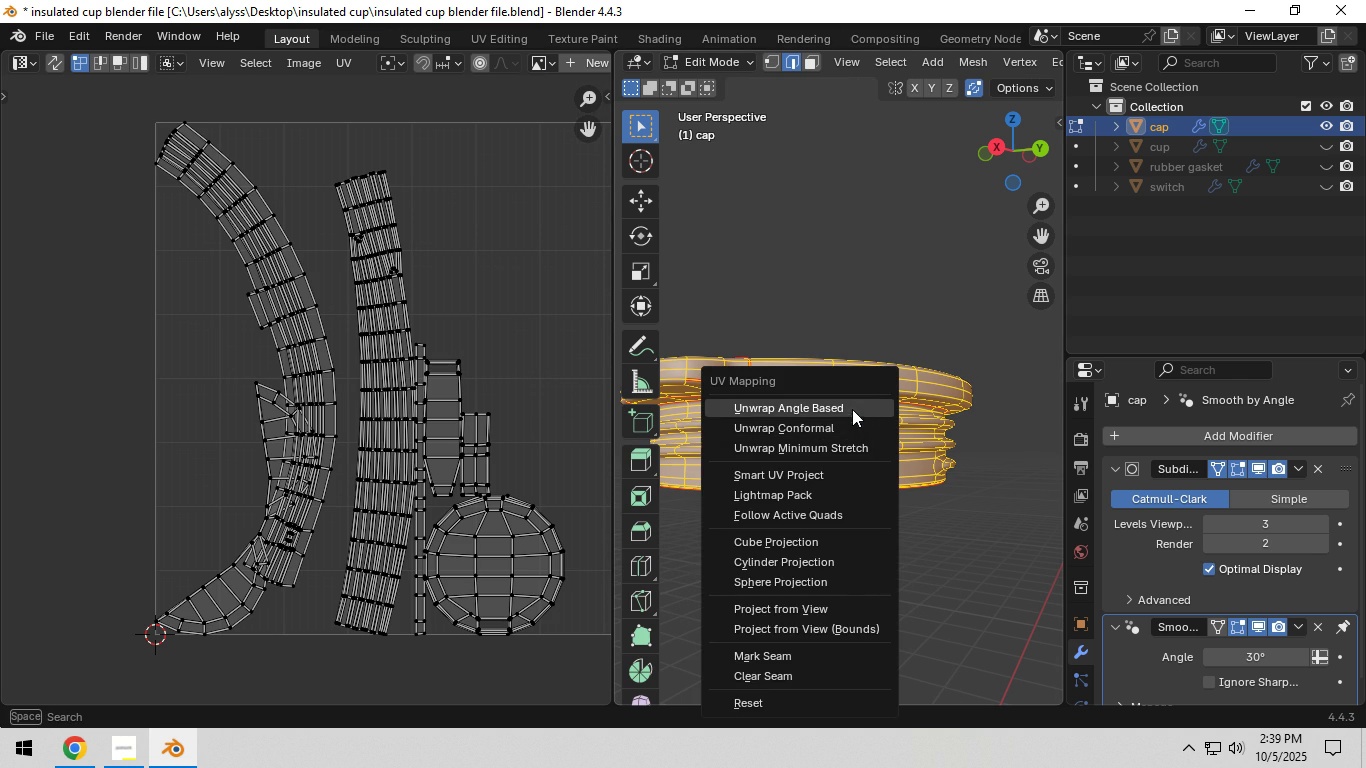 
left_click([852, 409])